 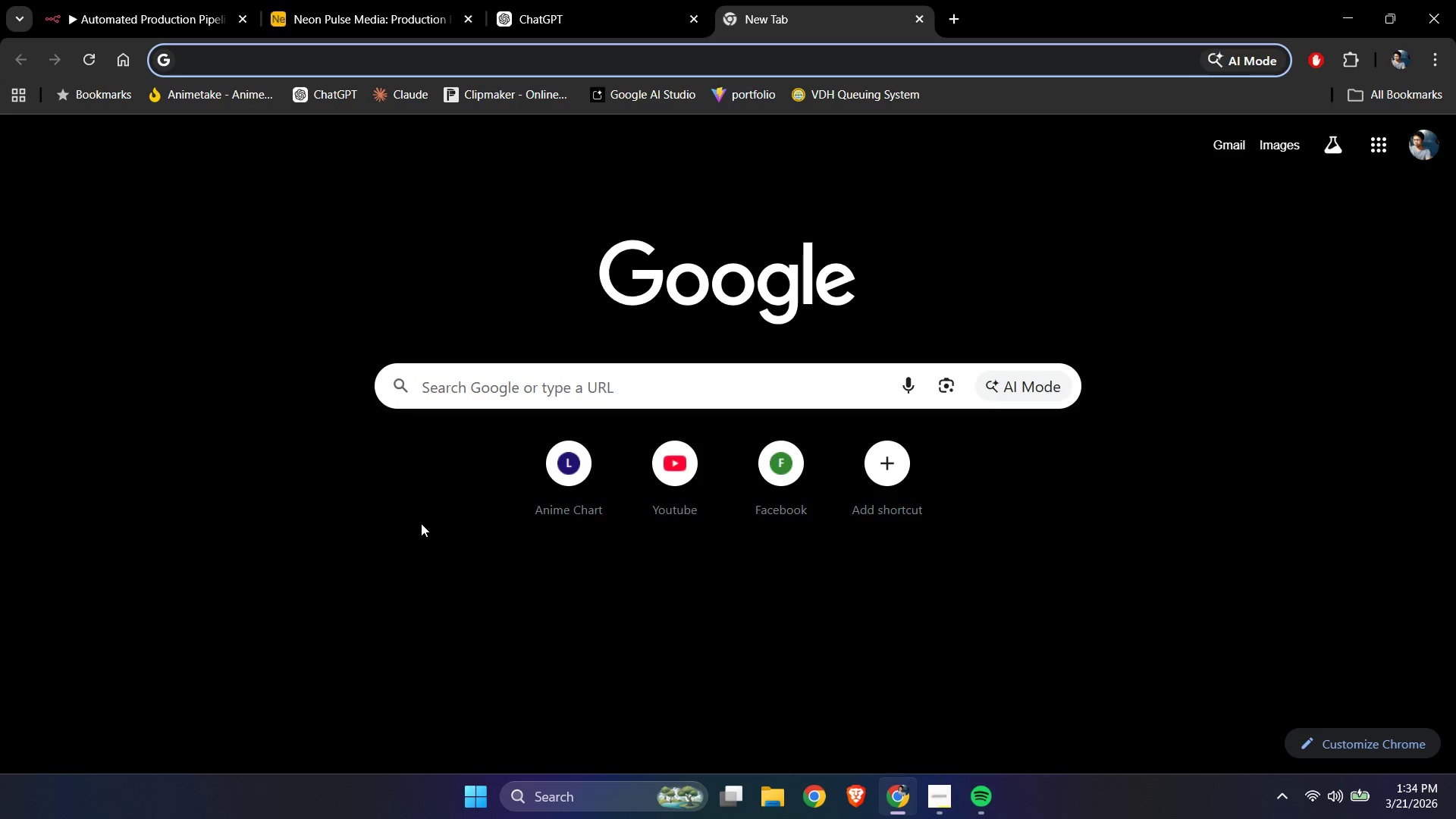 
type(slack)
 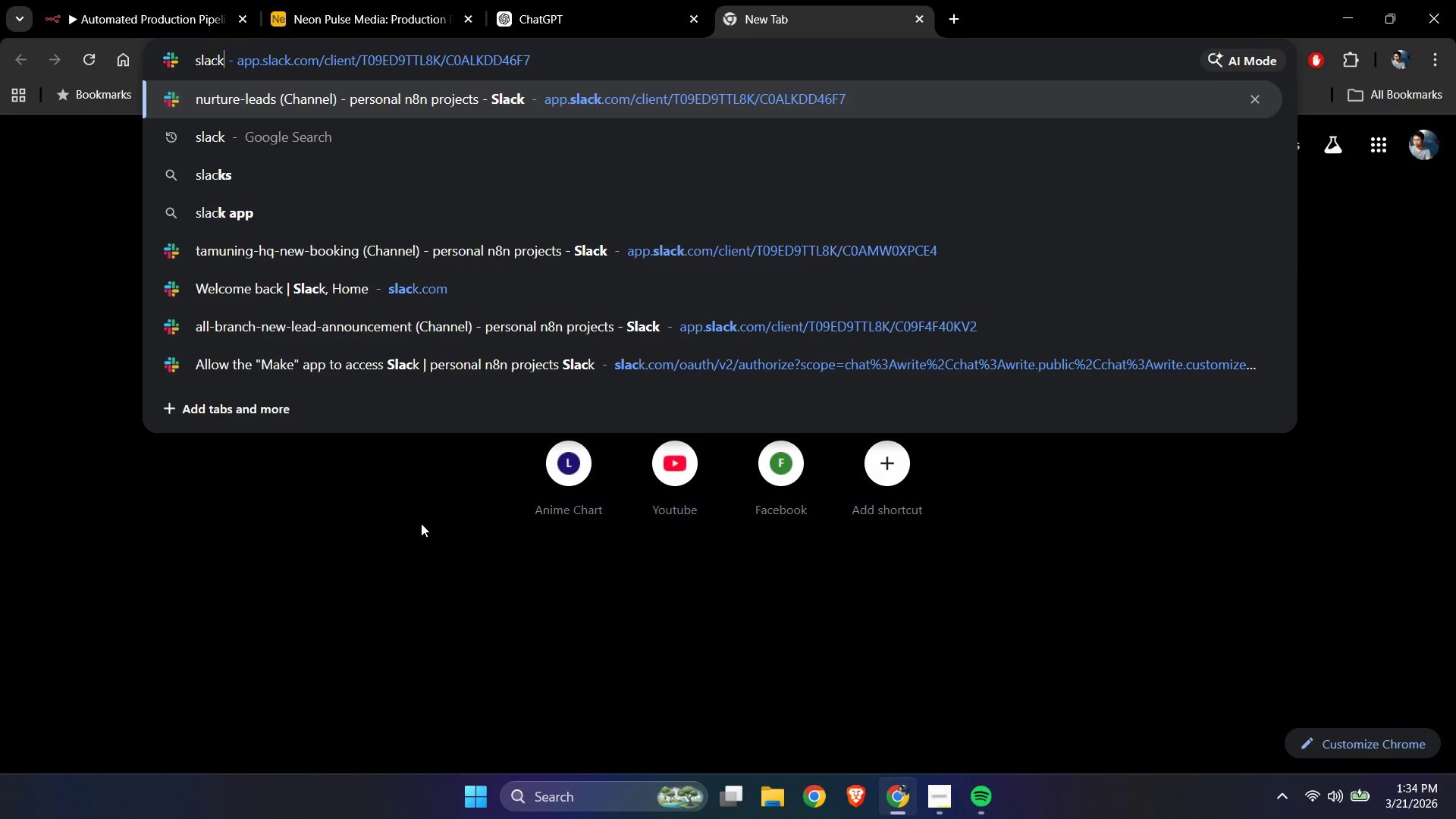 
key(Enter)
 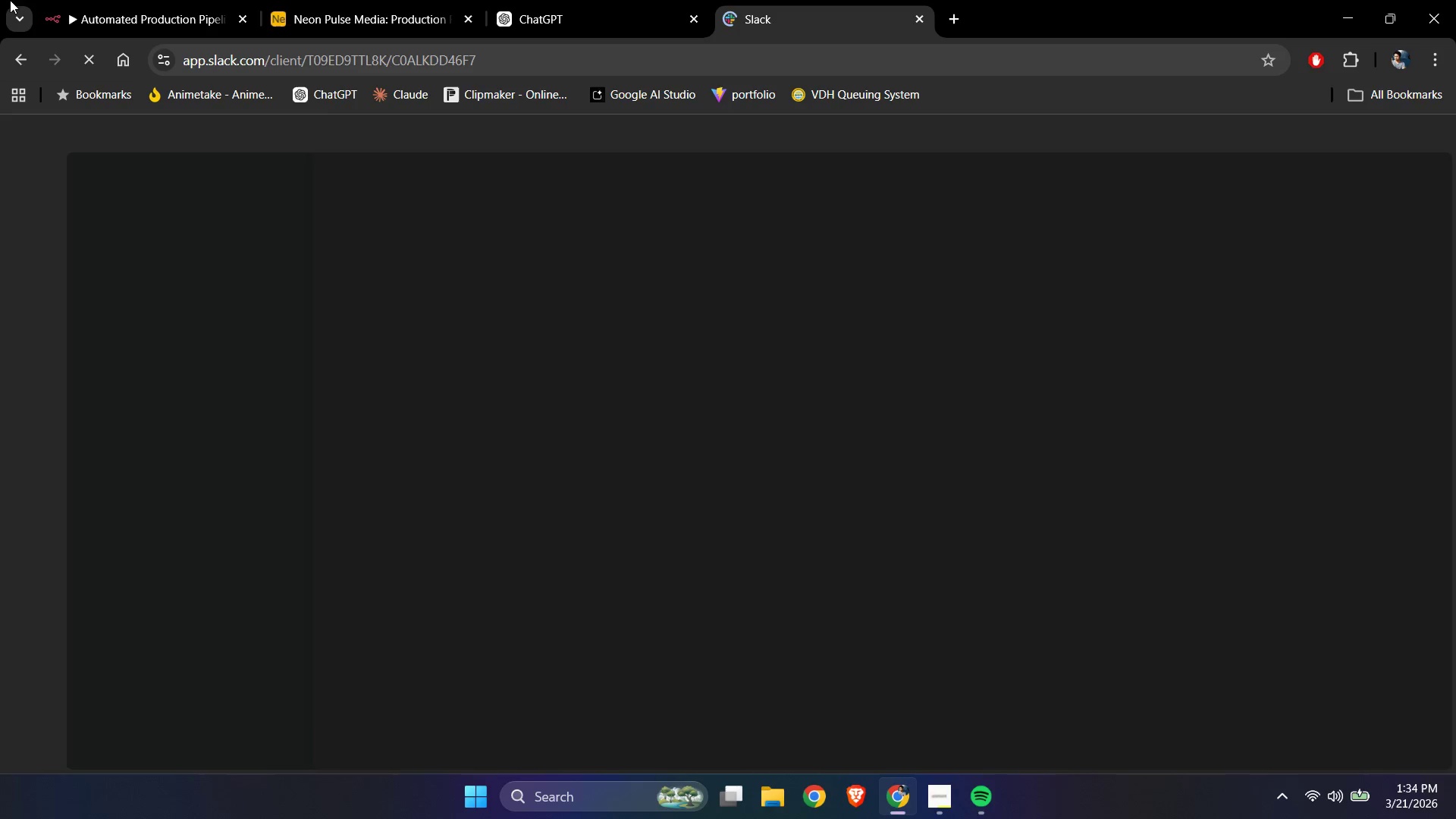 
left_click([139, 0])
 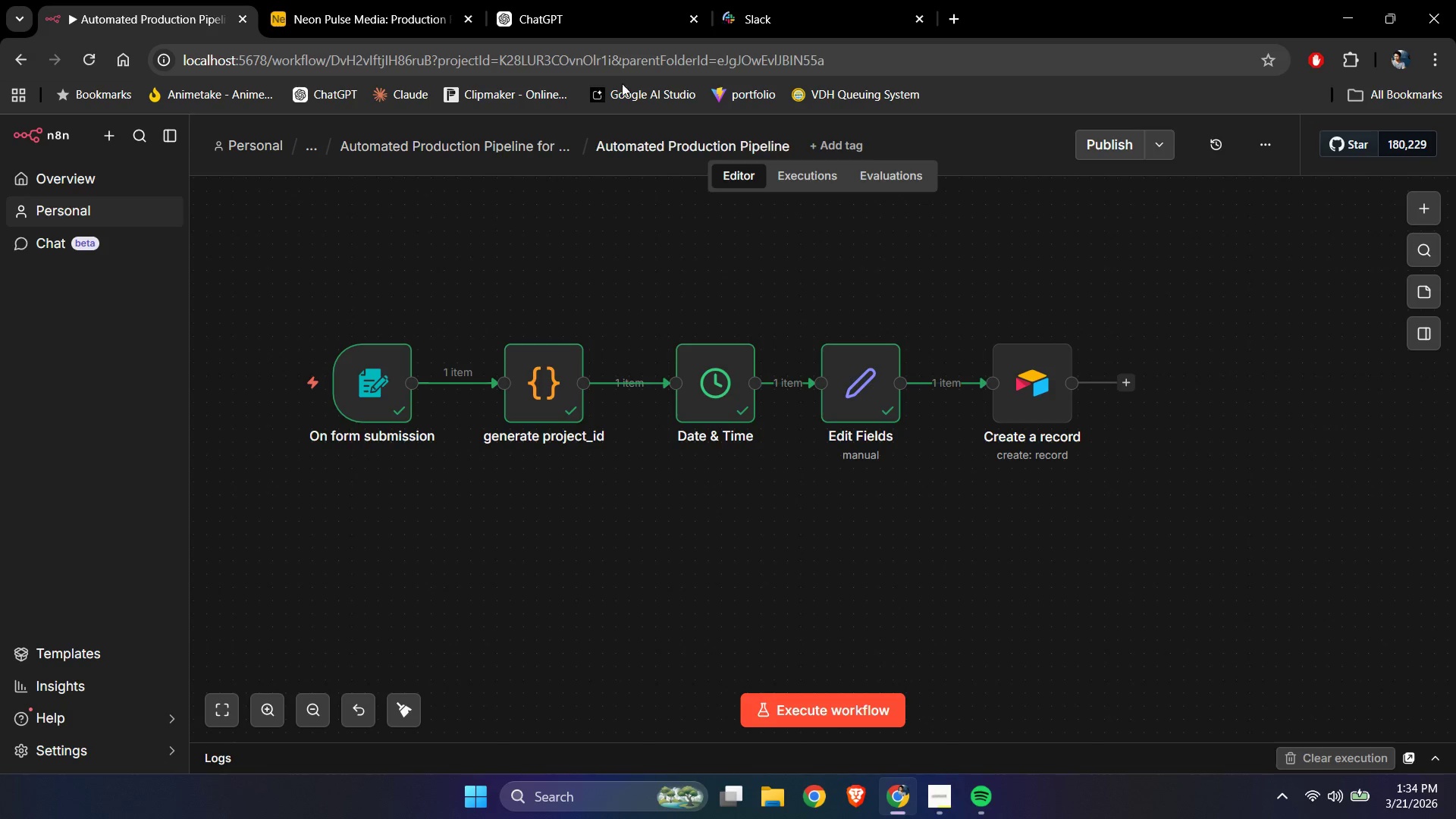 
left_click([775, 0])
 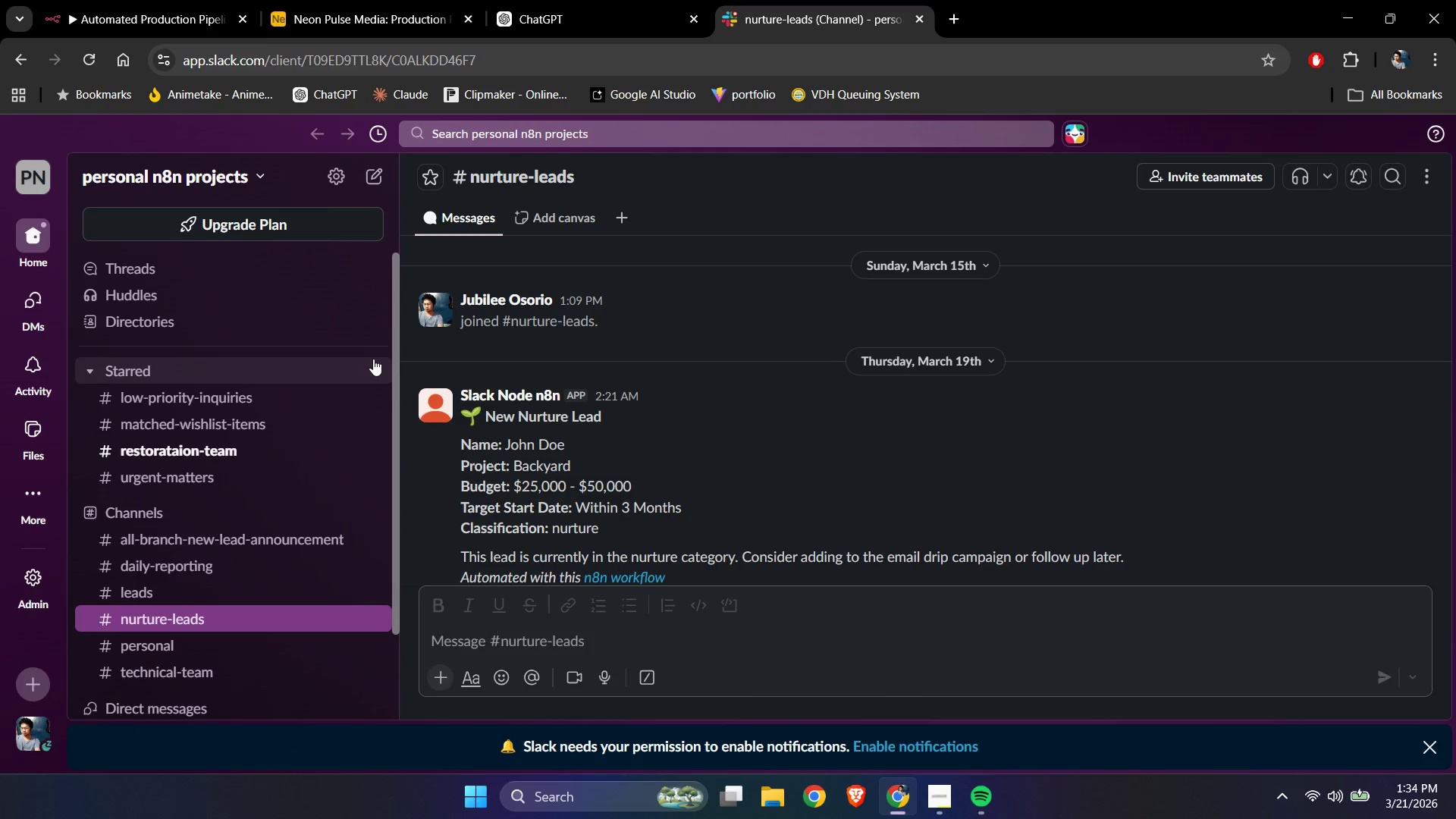 
scroll: coordinate [662, 476], scroll_direction: down, amount: 1.0
 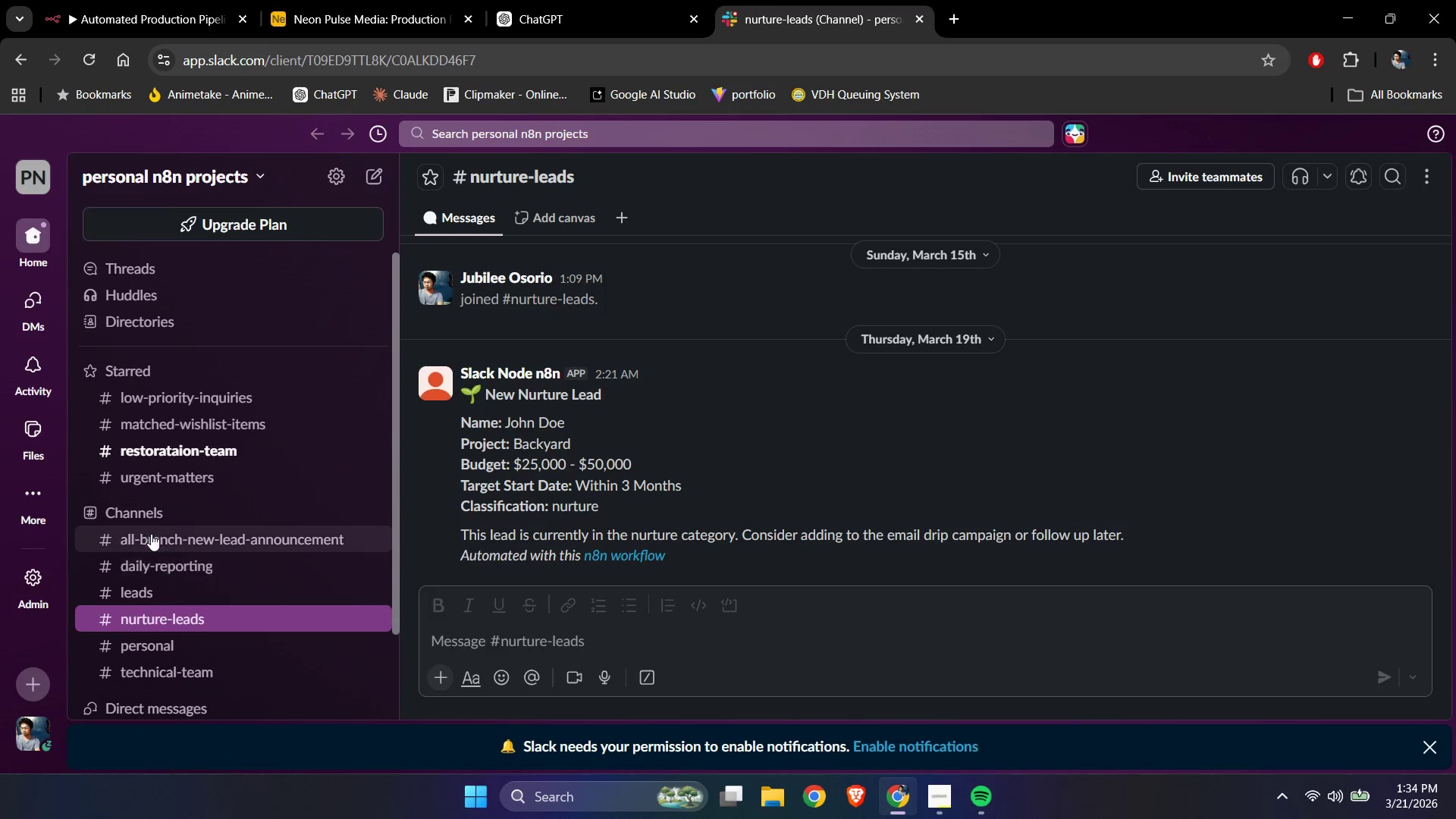 
left_click([147, 518])
 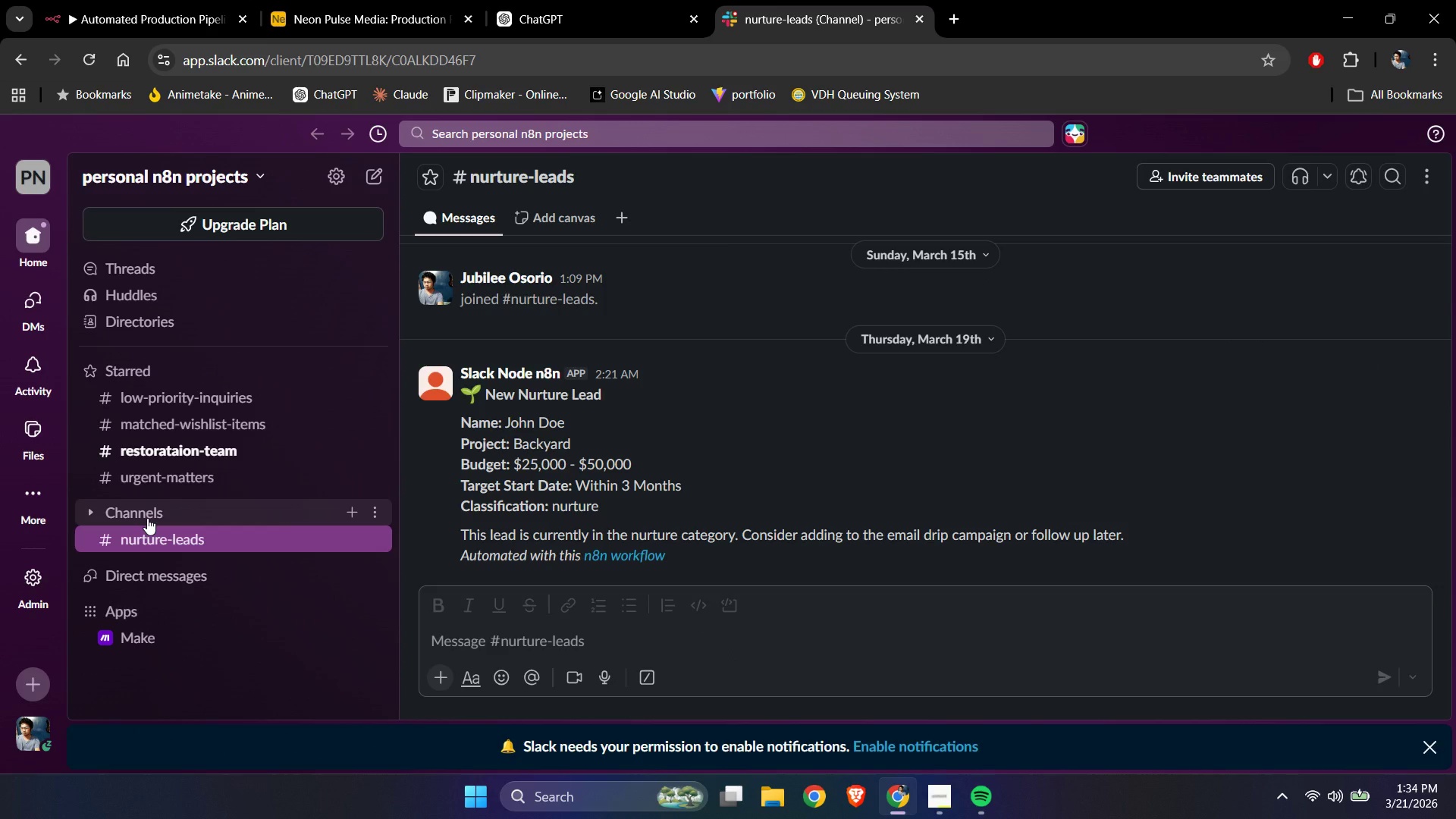 
left_click([147, 518])
 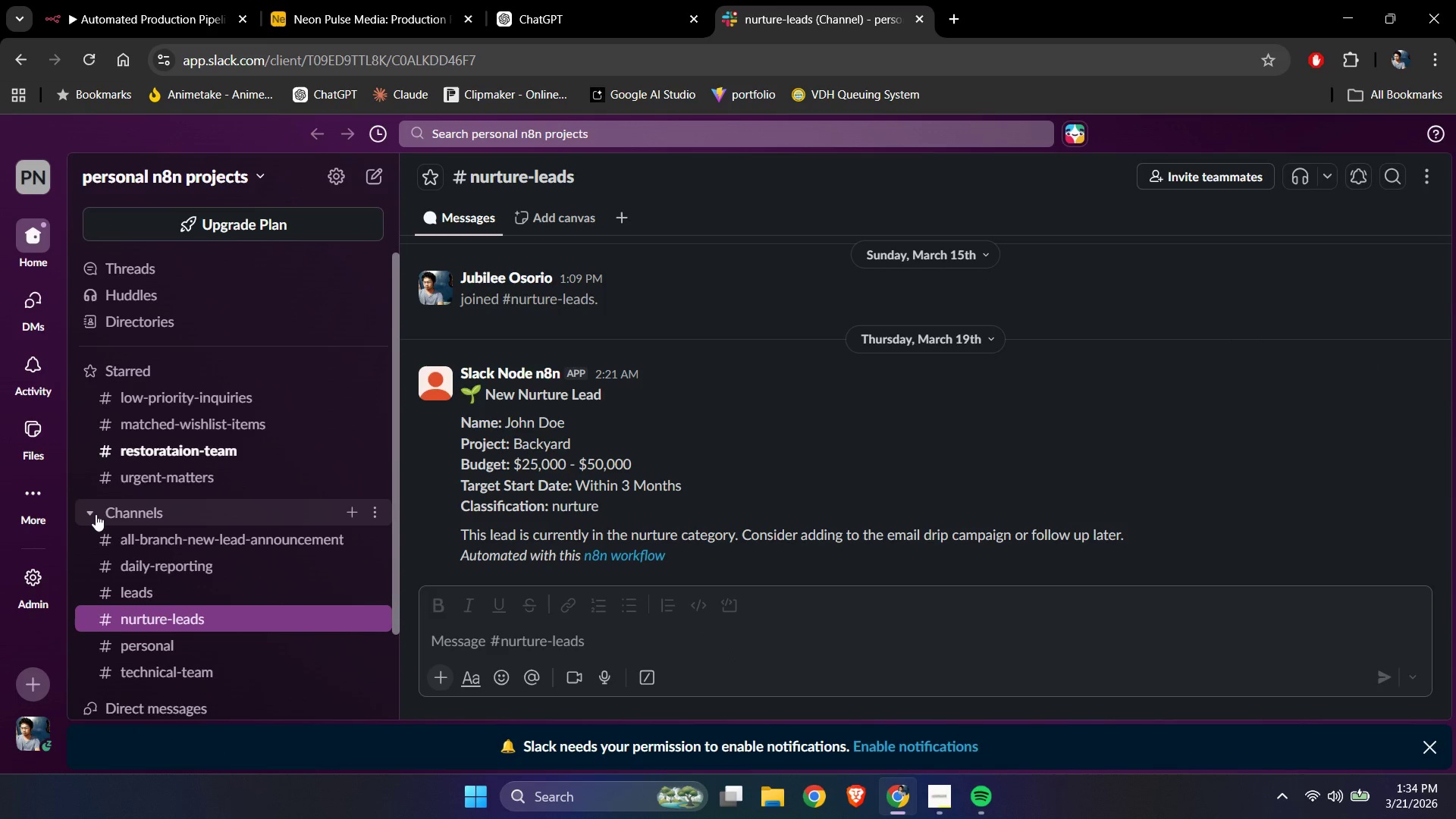 
left_click([89, 511])
 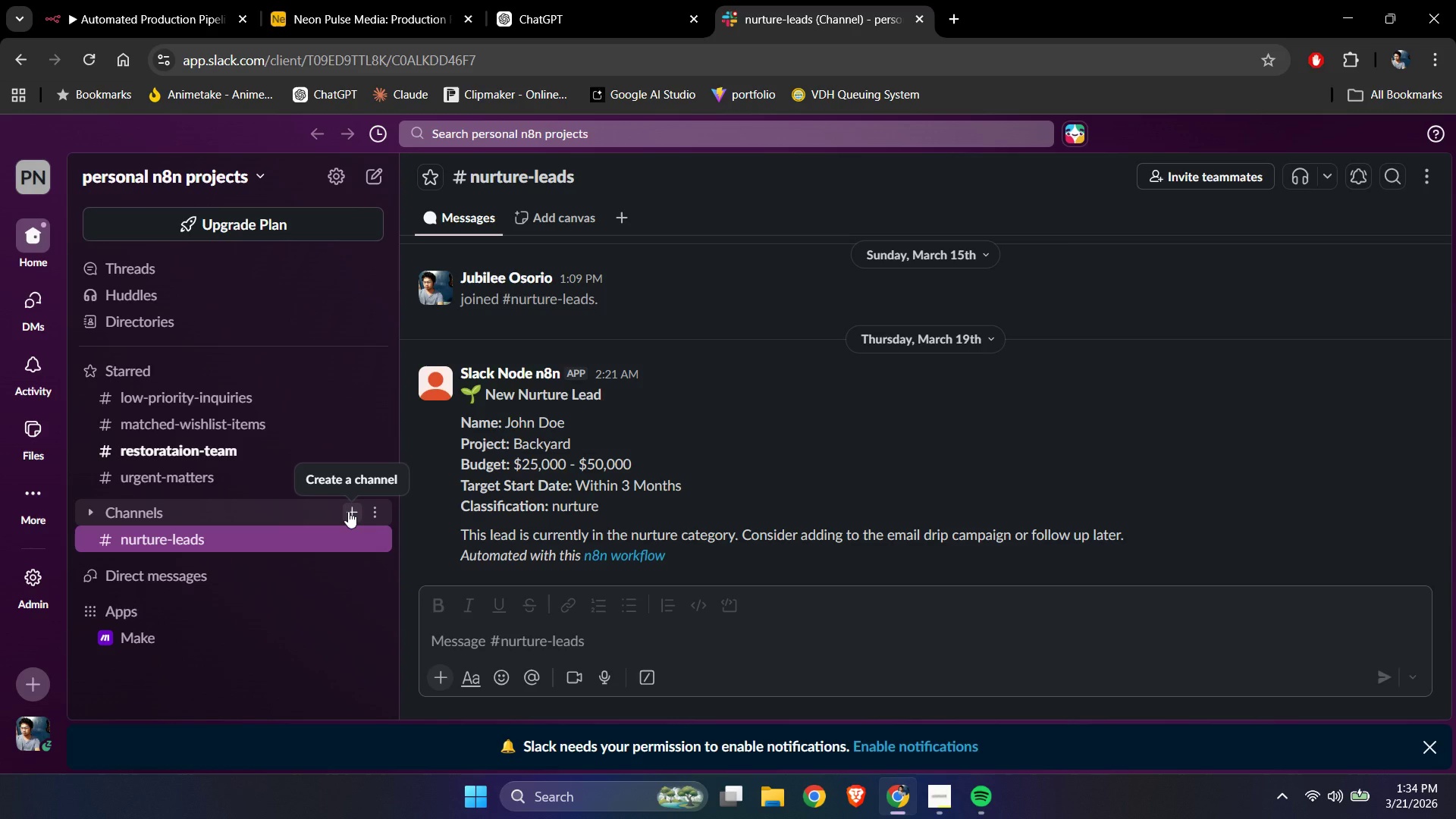 
left_click([348, 511])
 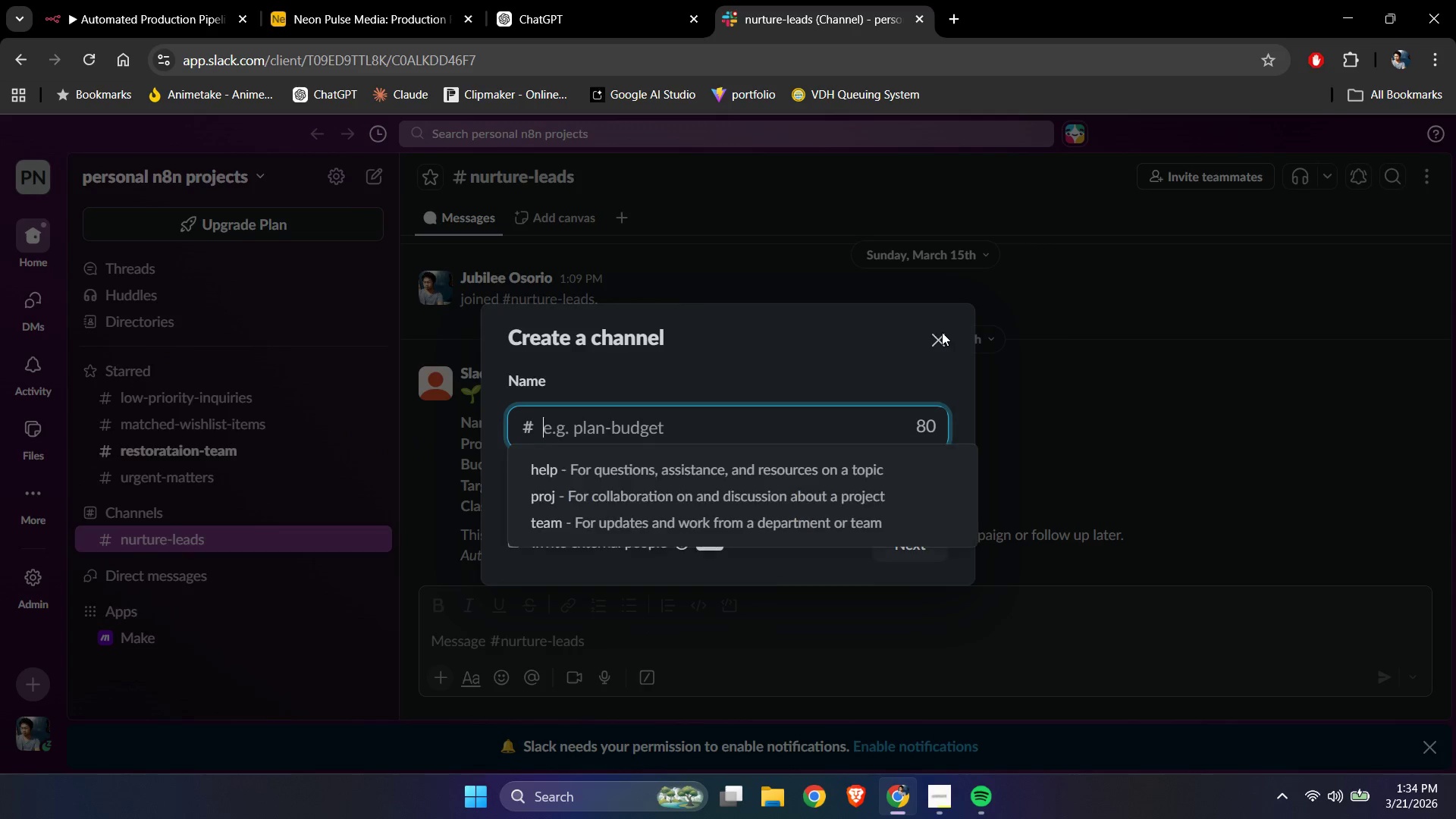 
left_click([219, 732])
 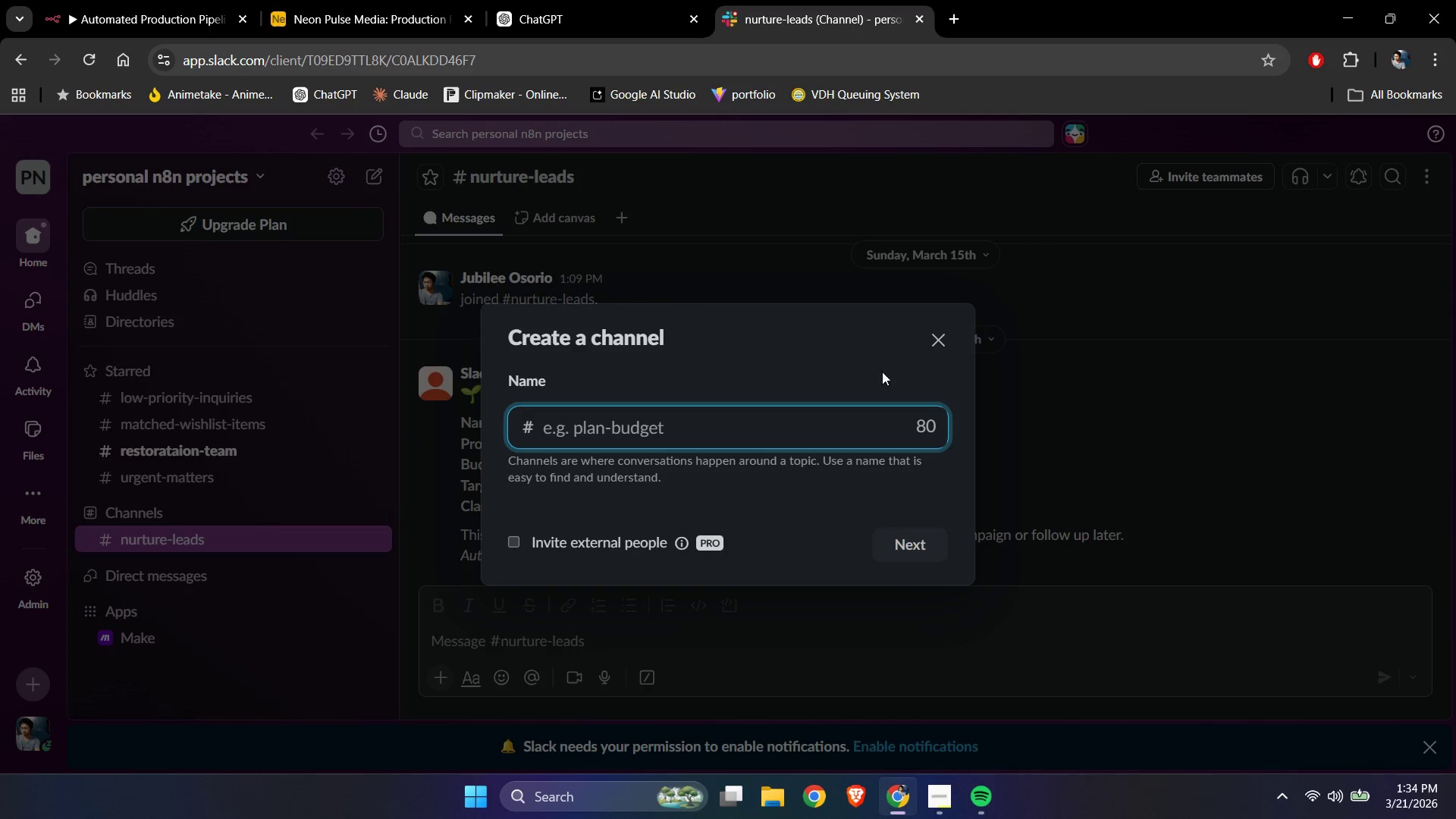 
left_click([931, 349])
 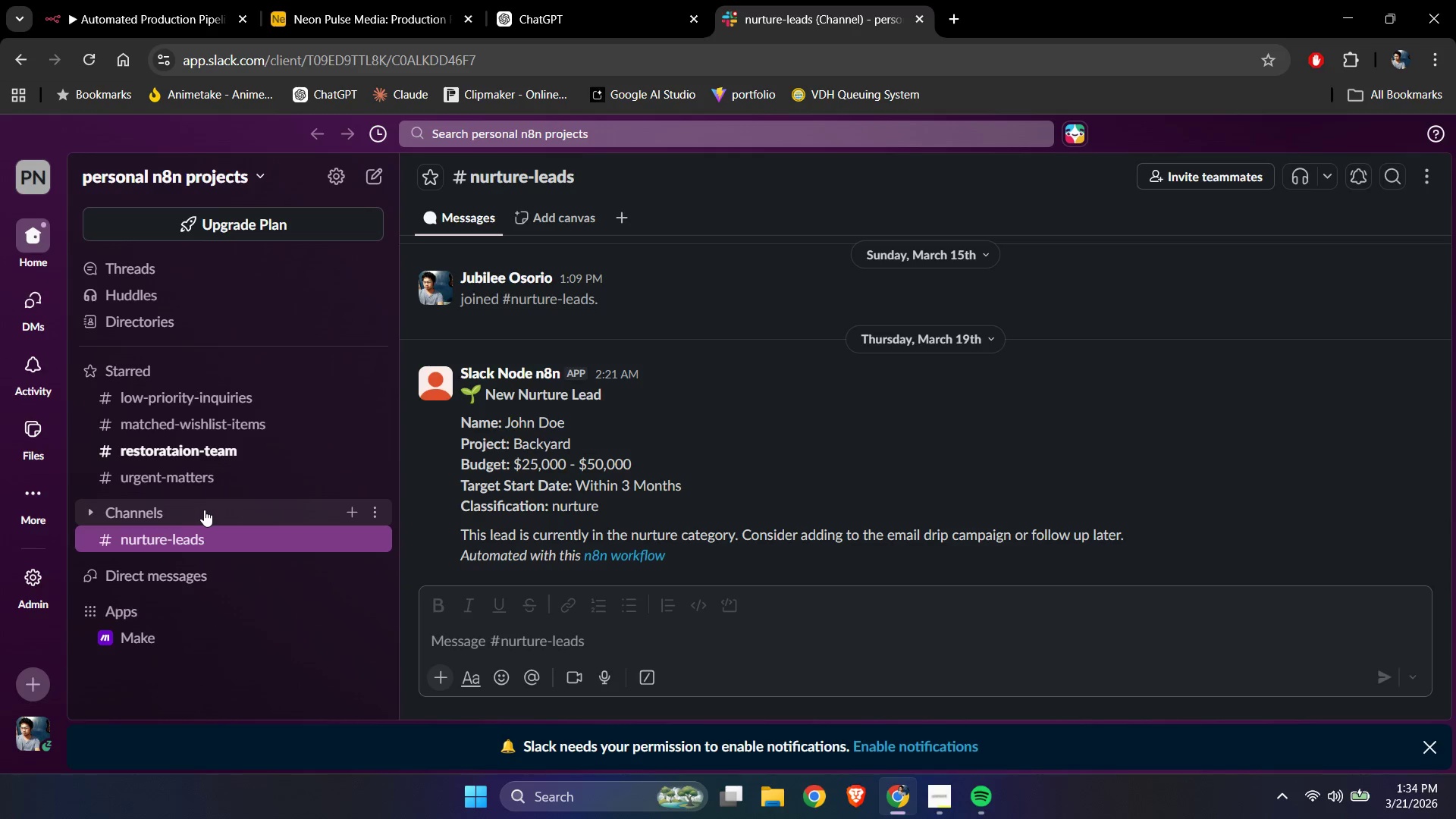 
left_click([374, 509])
 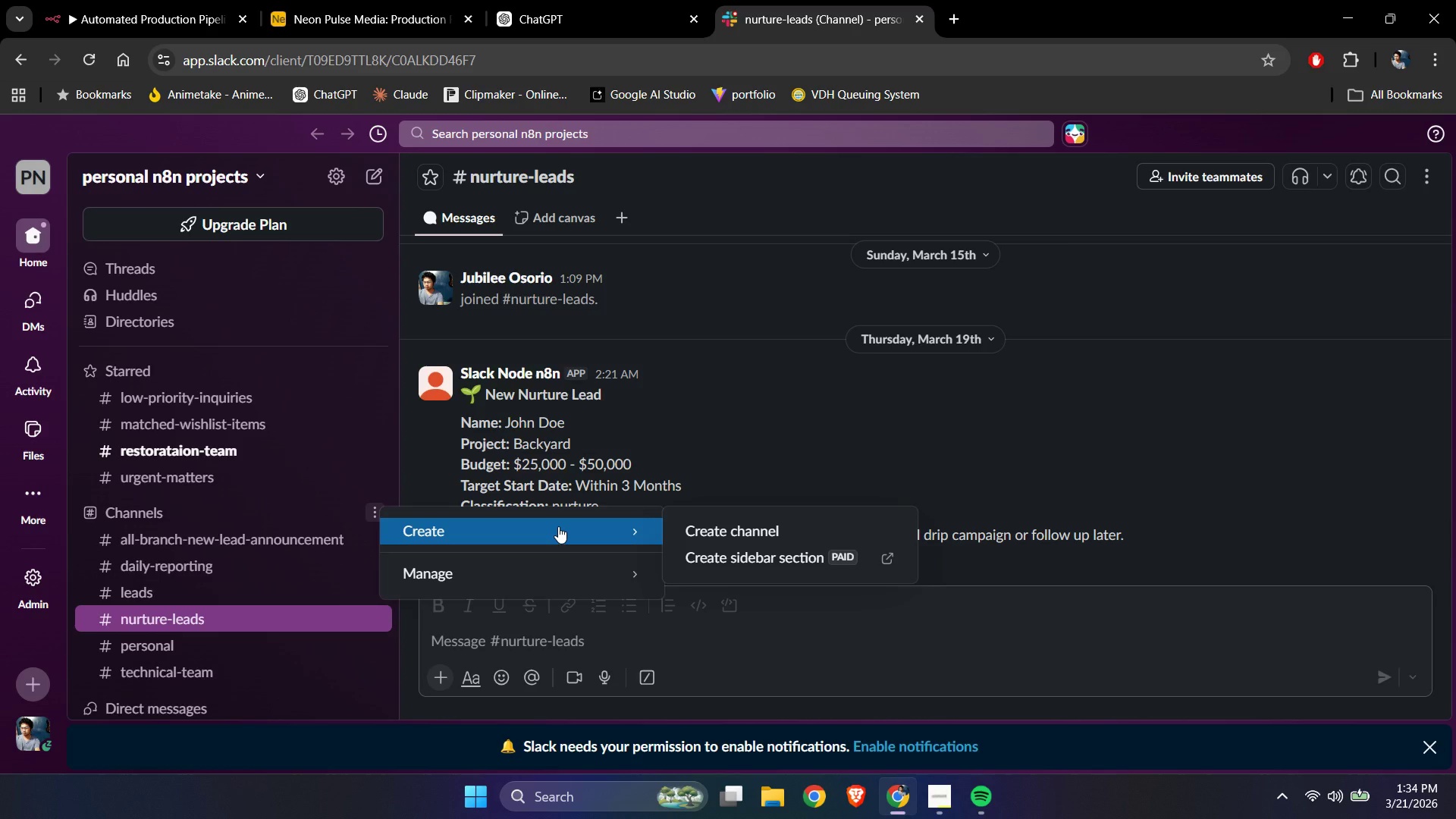 
left_click([225, 516])
 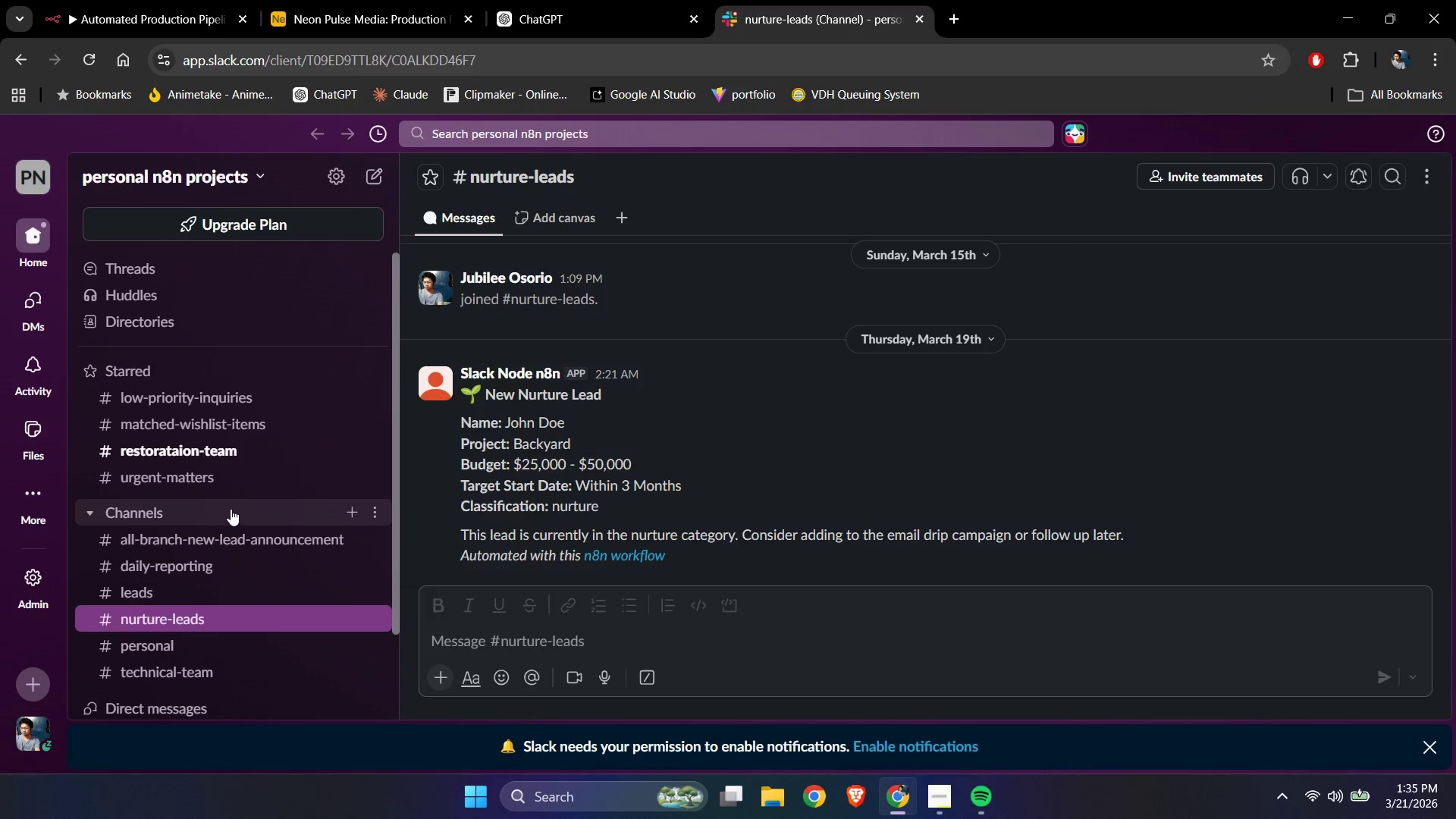 
wait(6.12)
 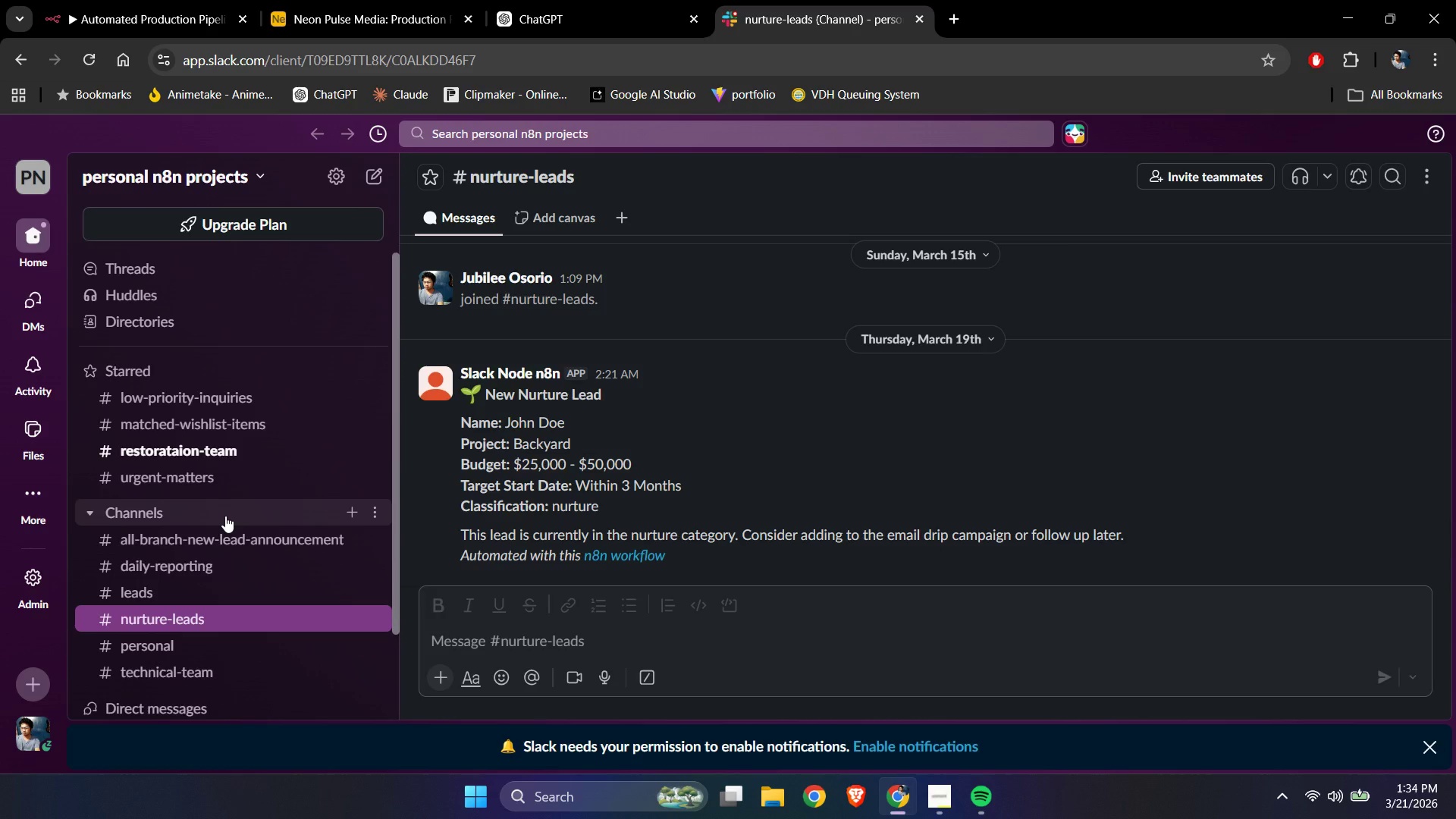 
right_click([155, 398])
 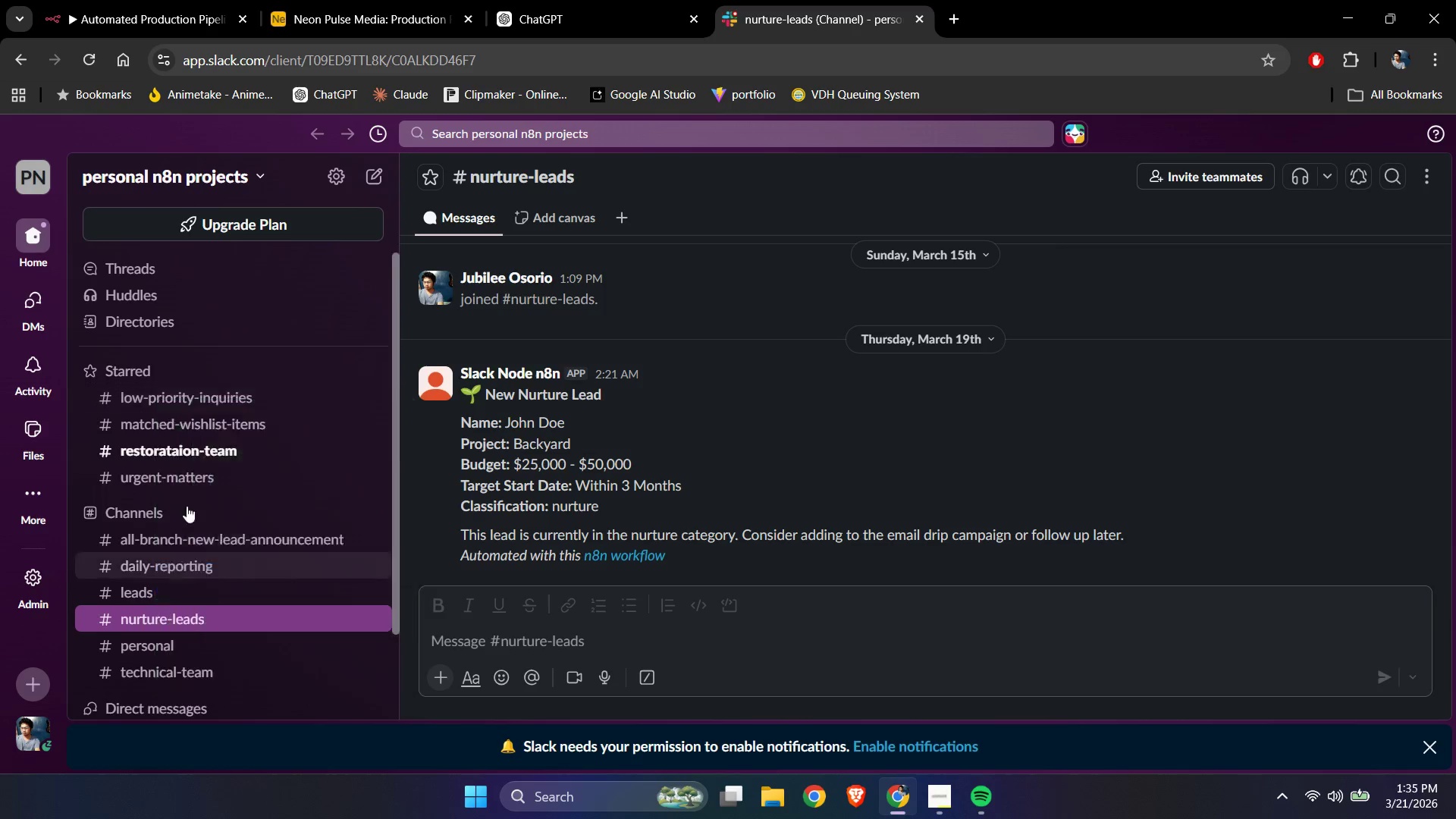 
right_click([158, 392])
 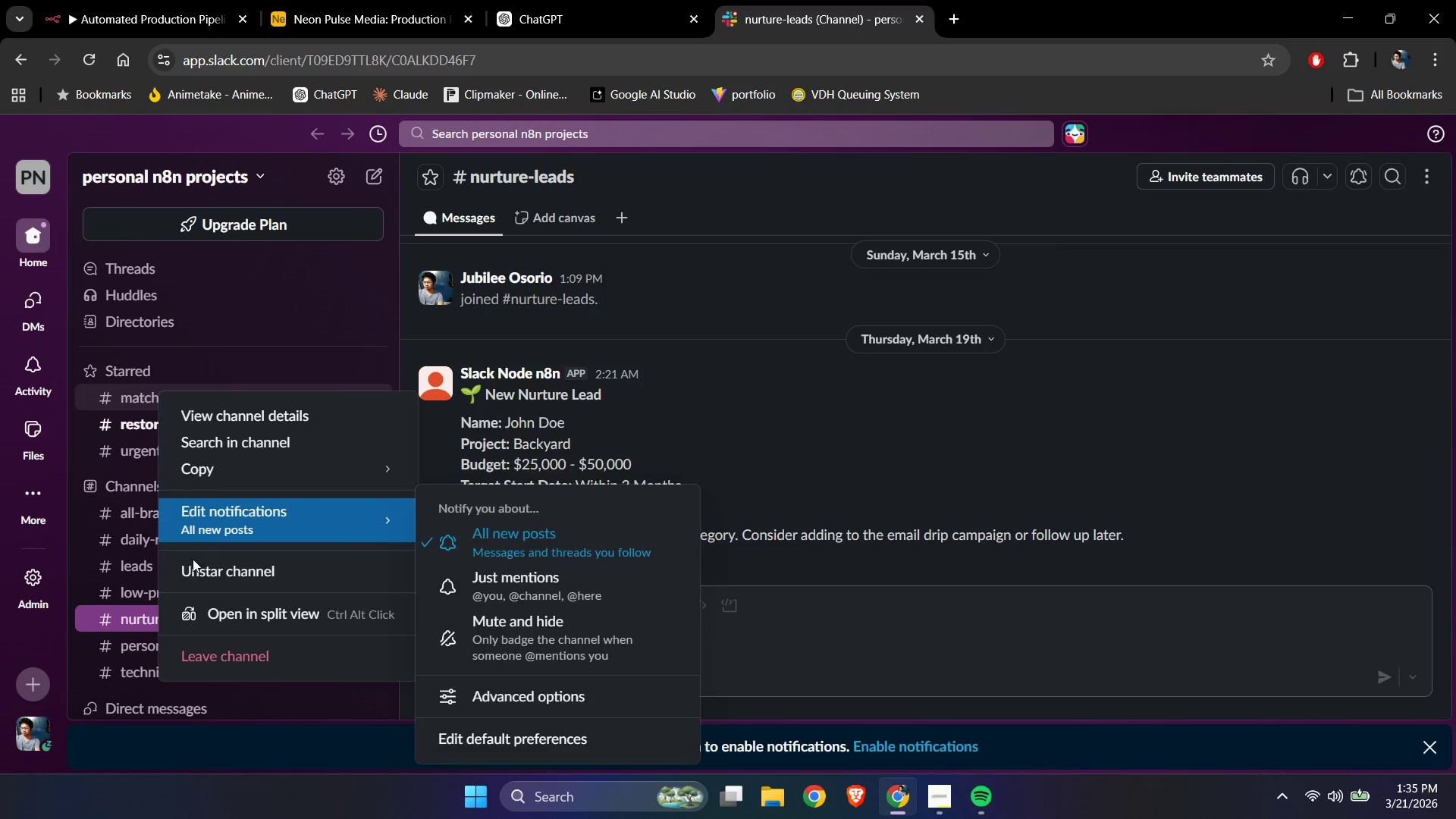 
left_click([192, 568])
 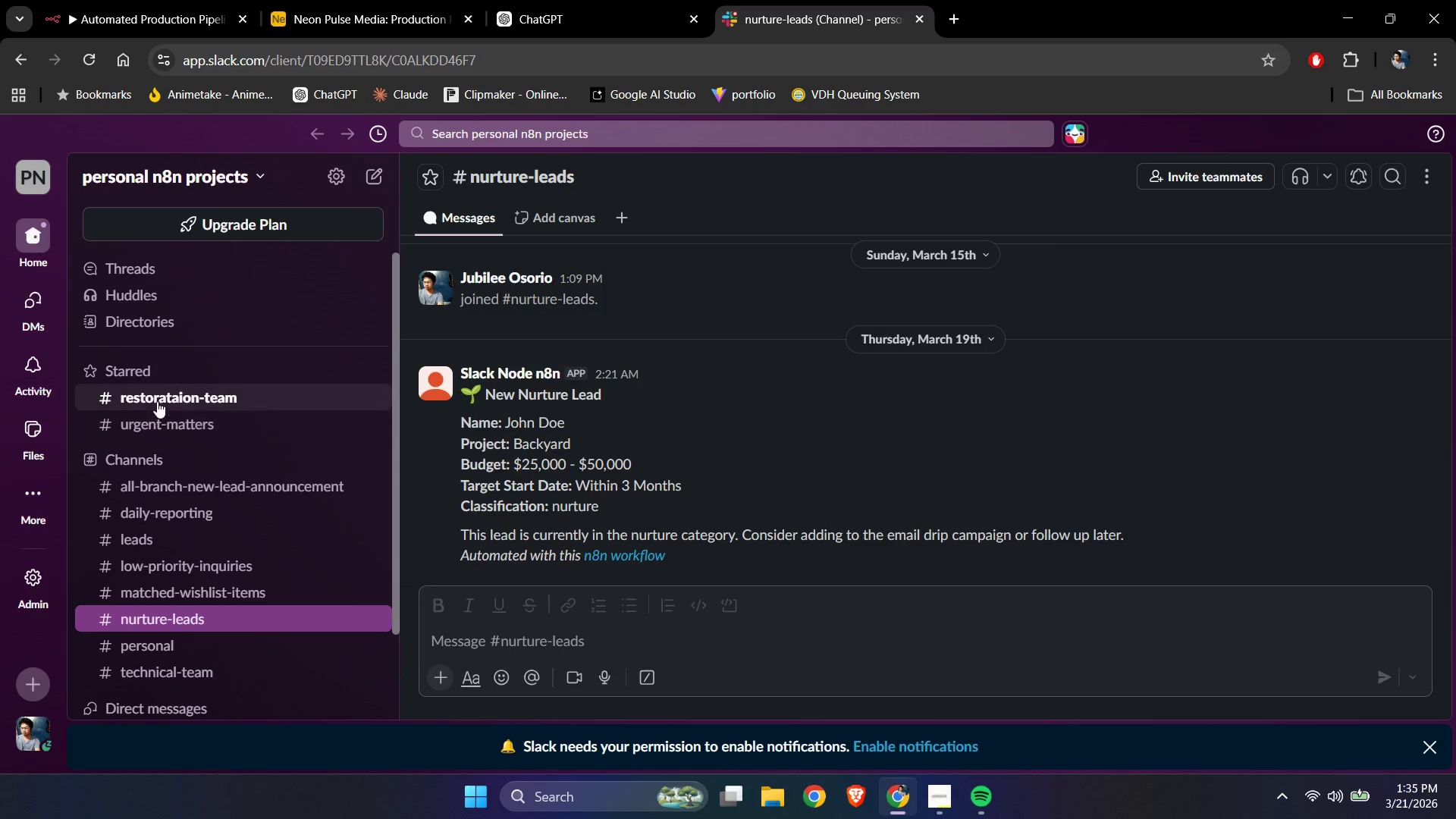 
right_click([157, 399])
 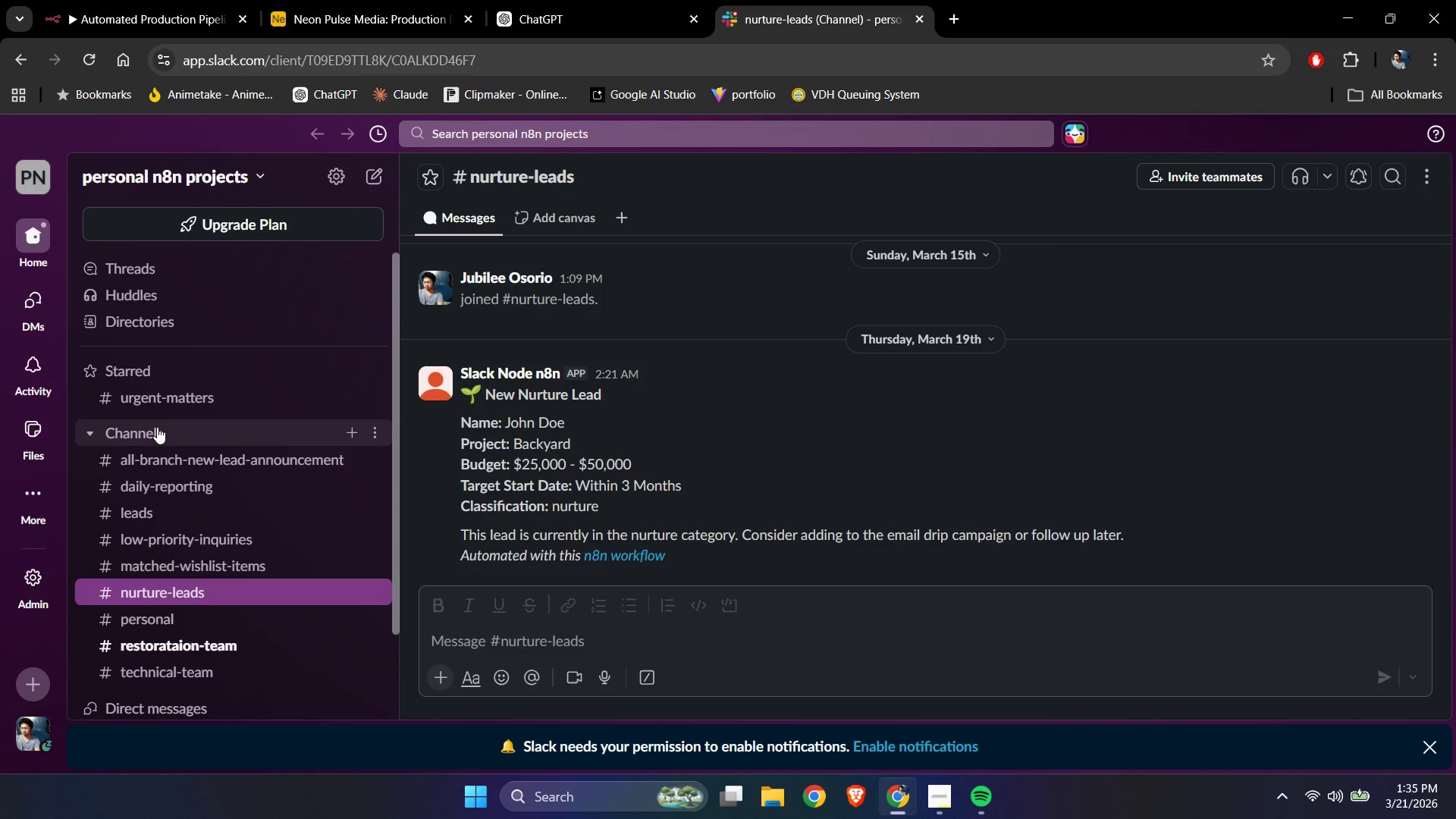 
right_click([156, 399])
 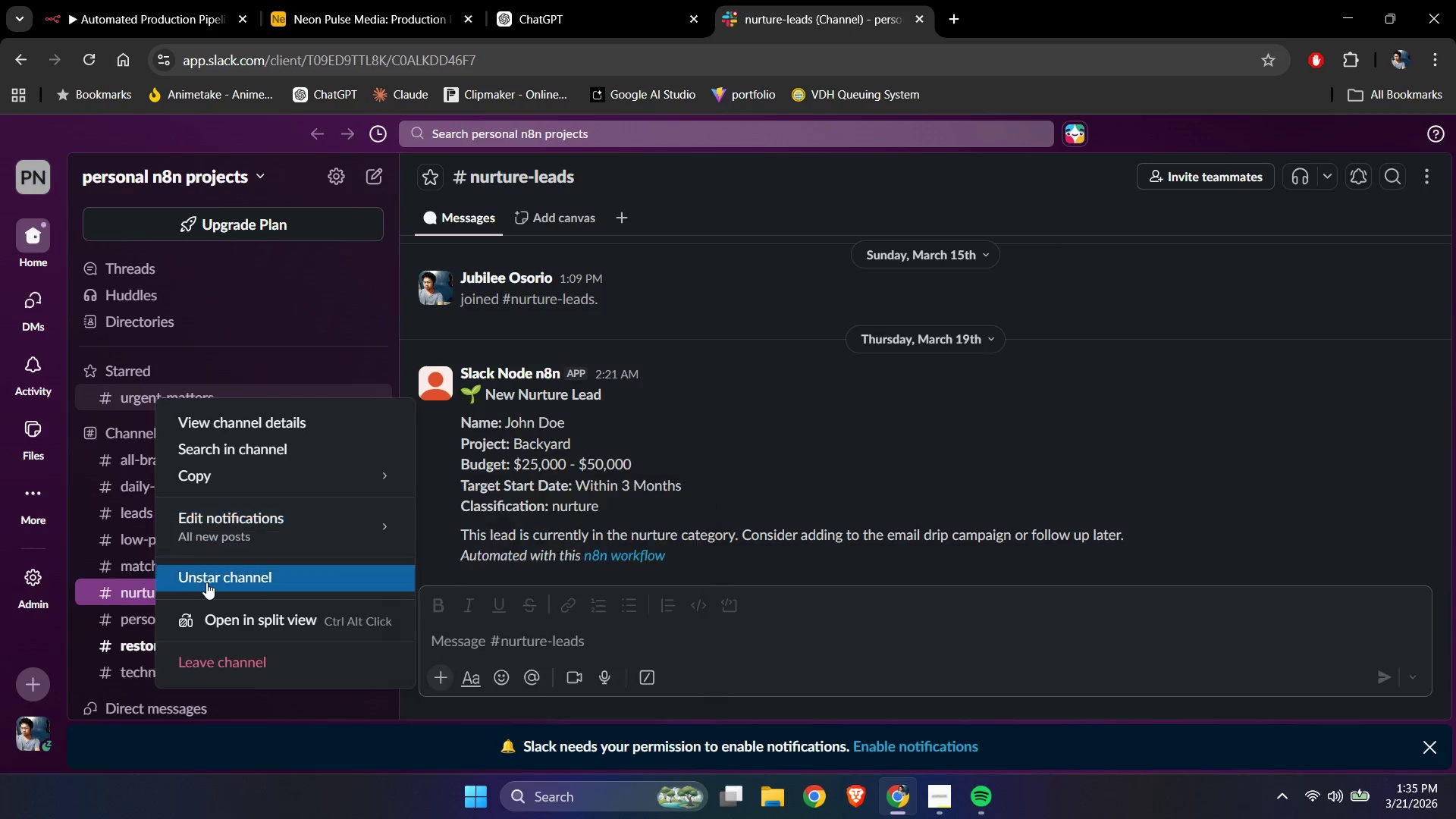 
left_click([206, 582])
 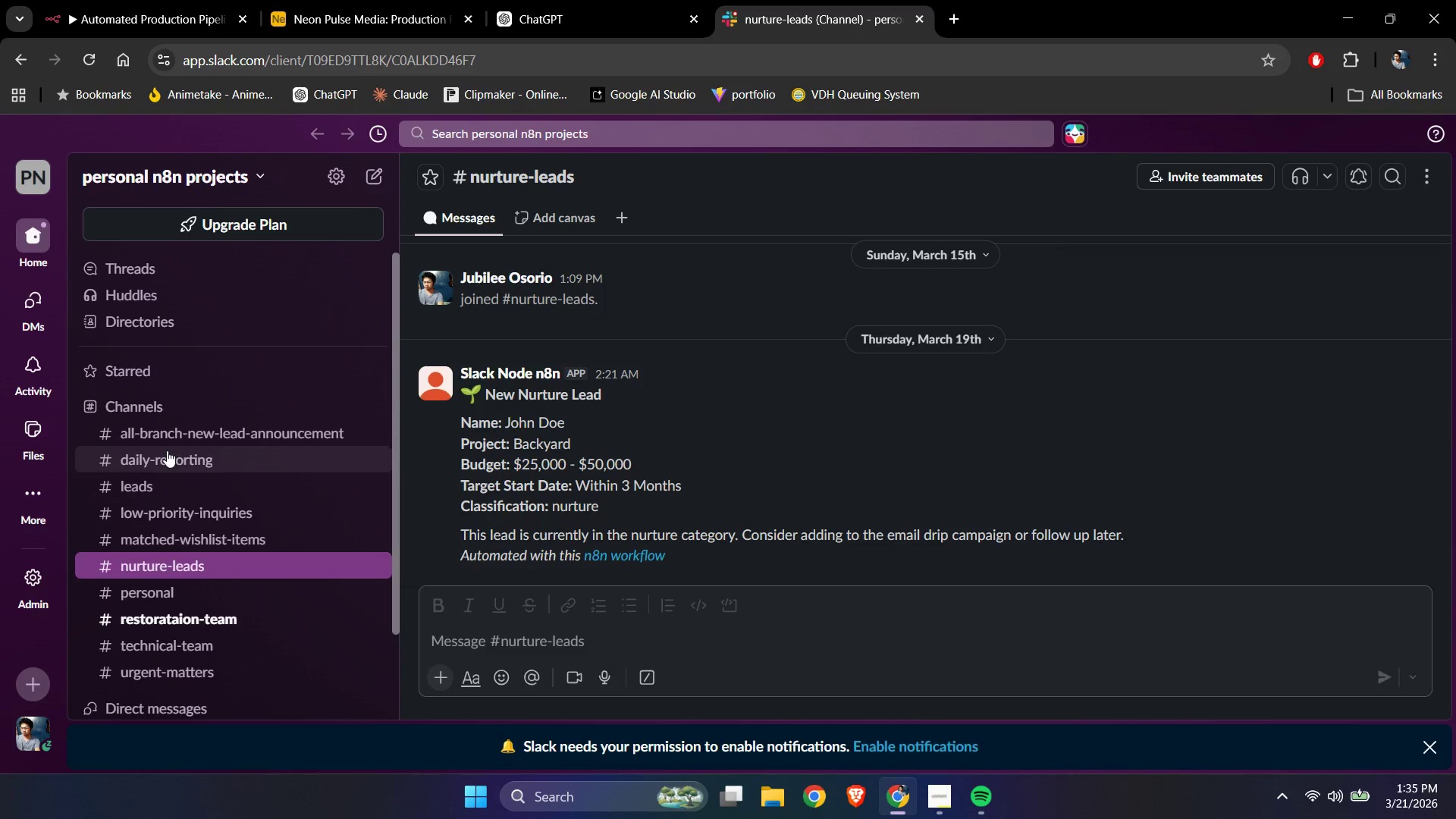 
left_click([149, 0])
 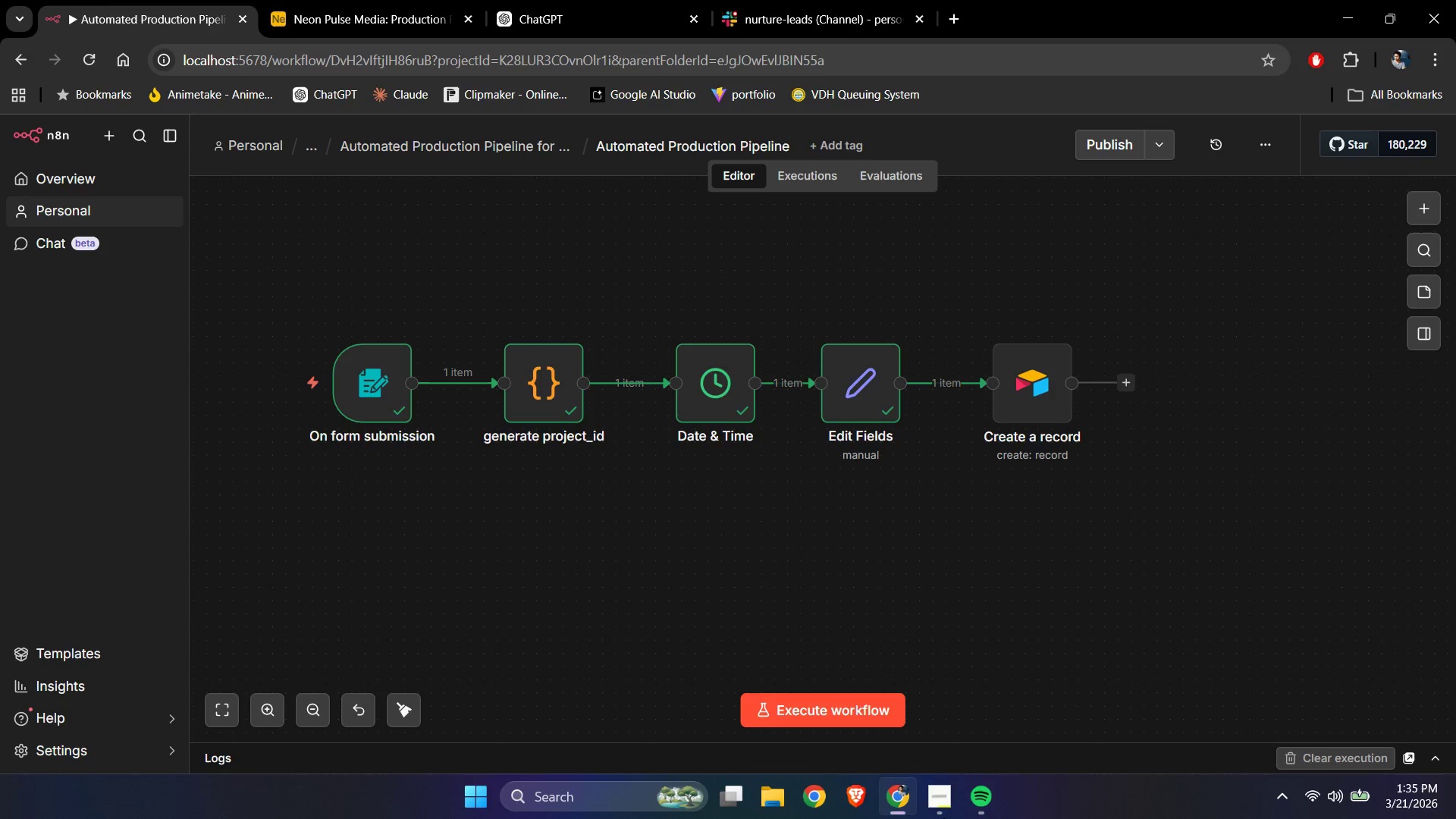 
left_click([941, 806])